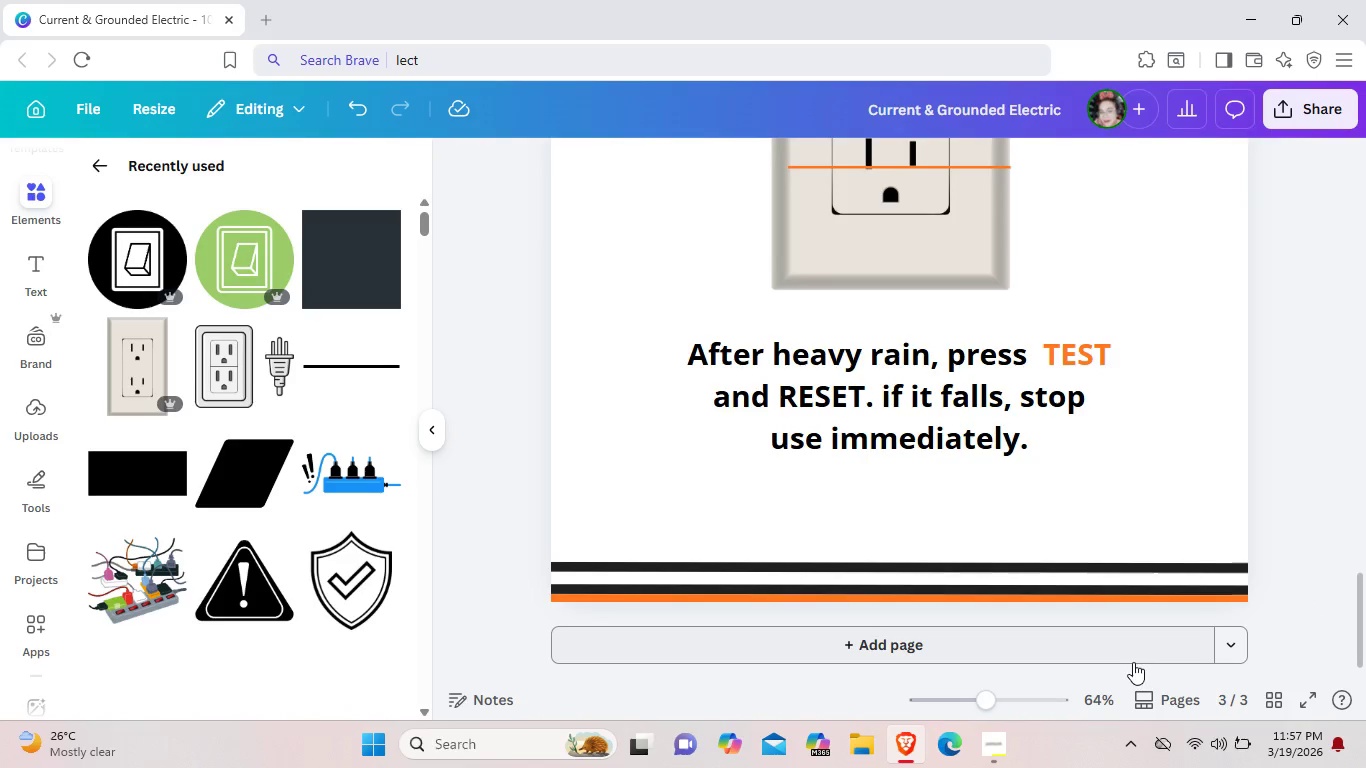 
left_click([1126, 661])
 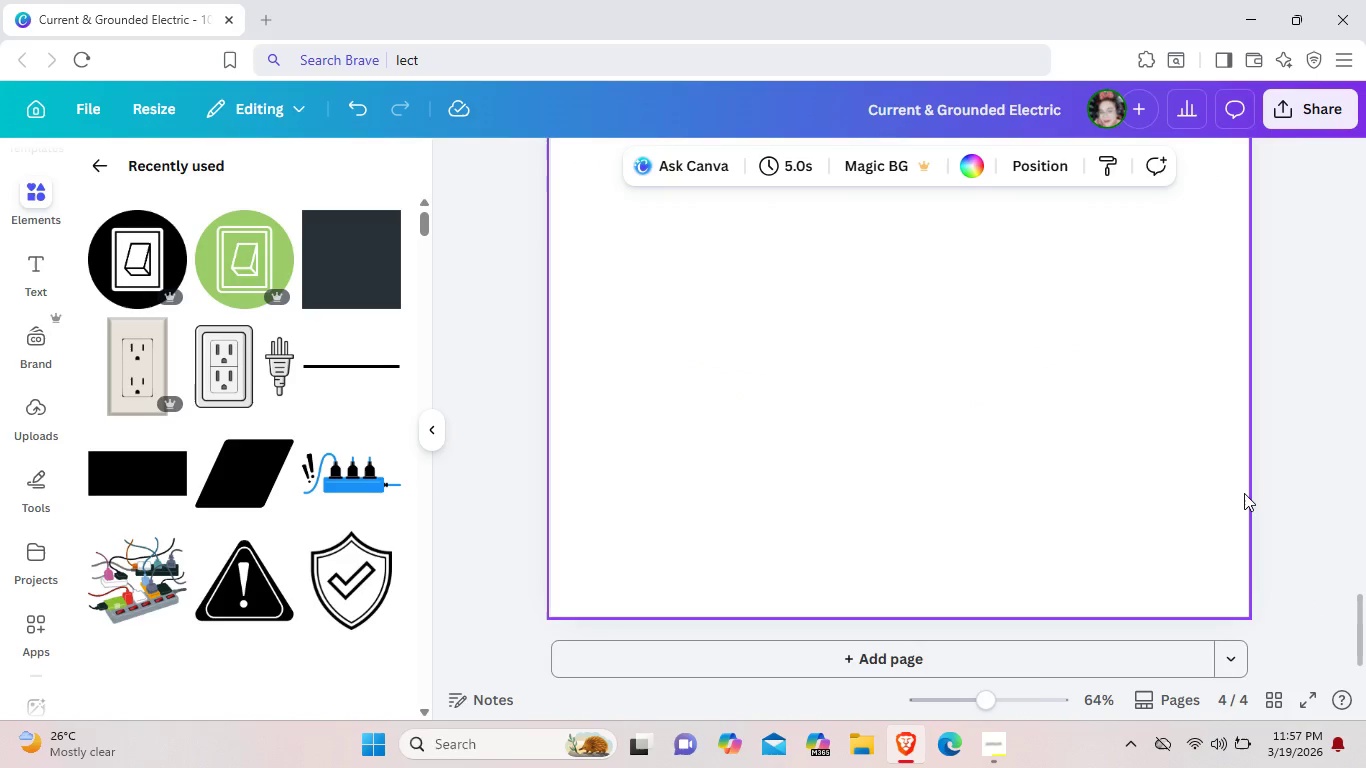 
scroll: coordinate [1244, 493], scroll_direction: up, amount: 1.0
 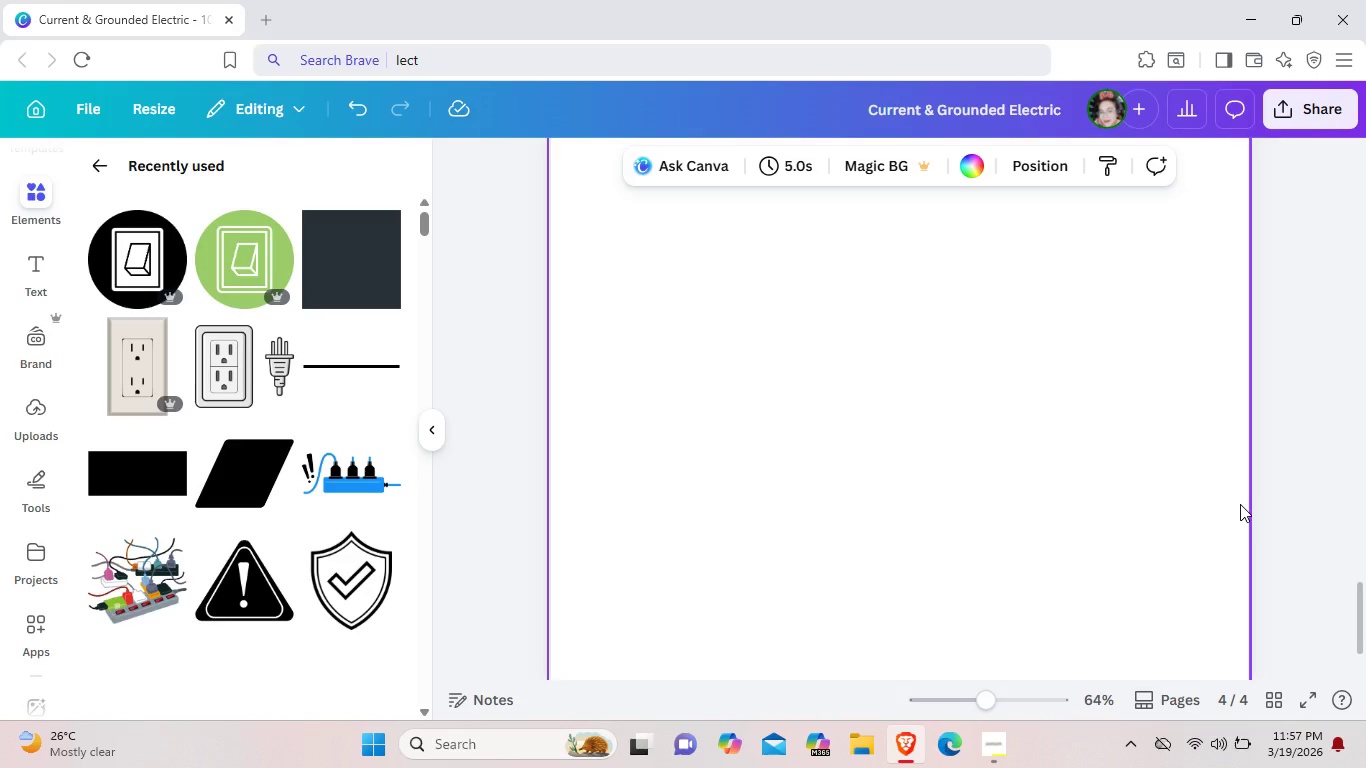 
wait(12.88)
 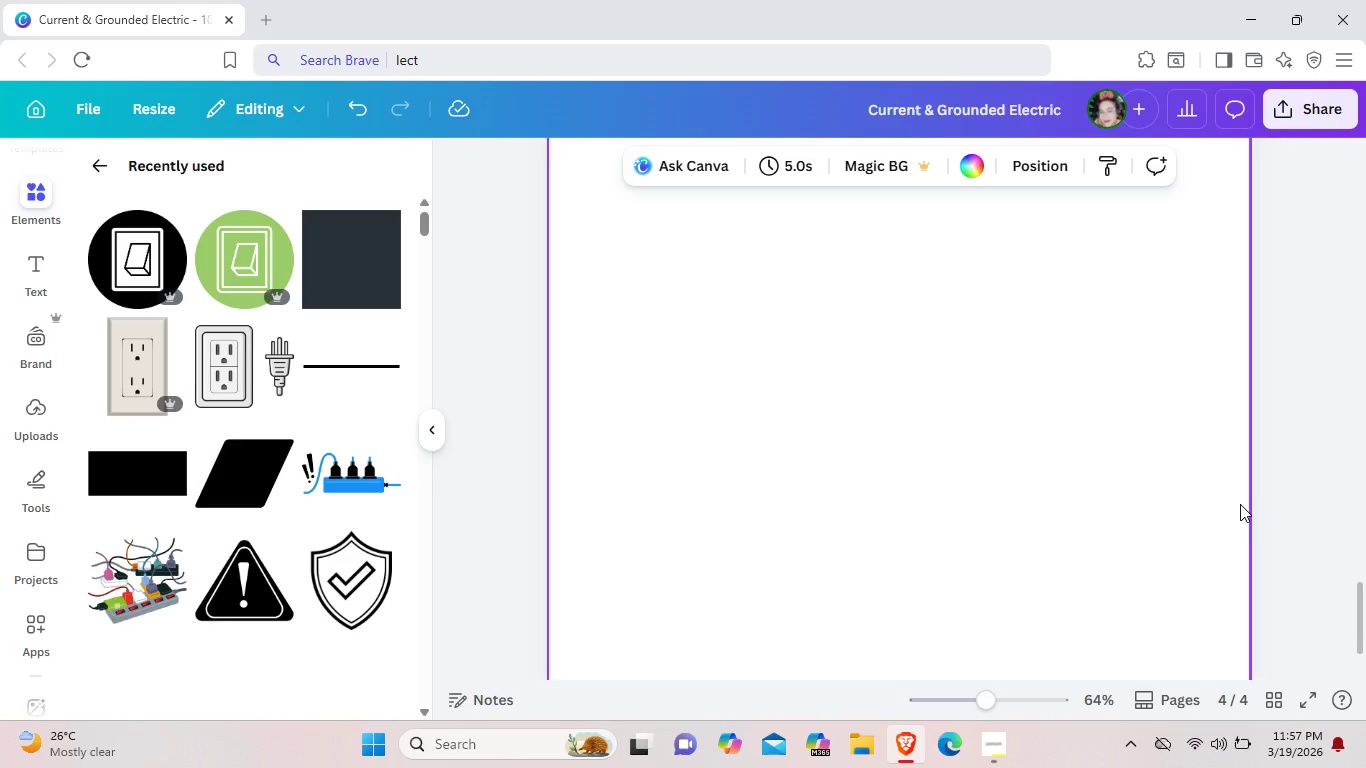 
left_click([991, 751])